 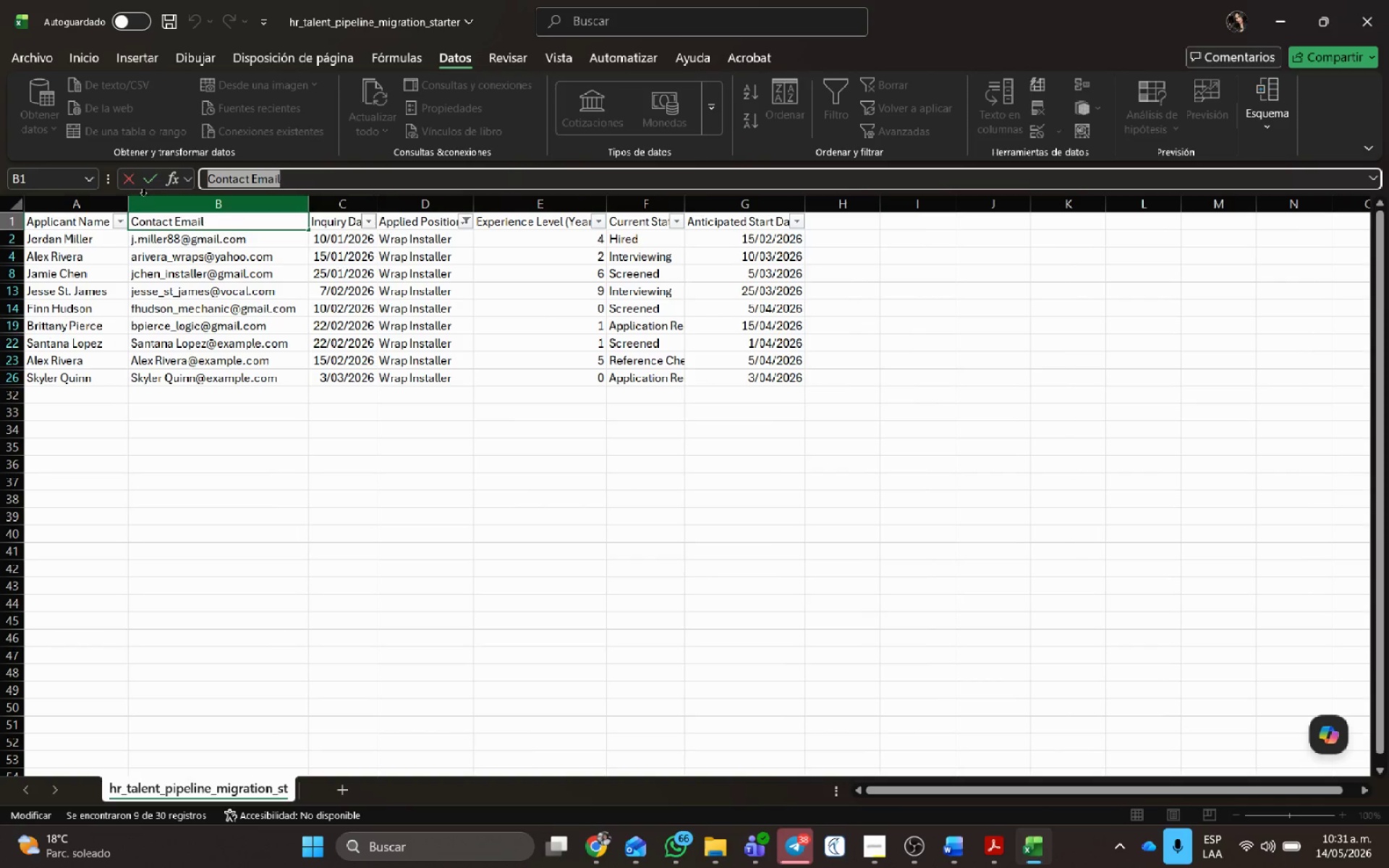 
key(Control+C)
 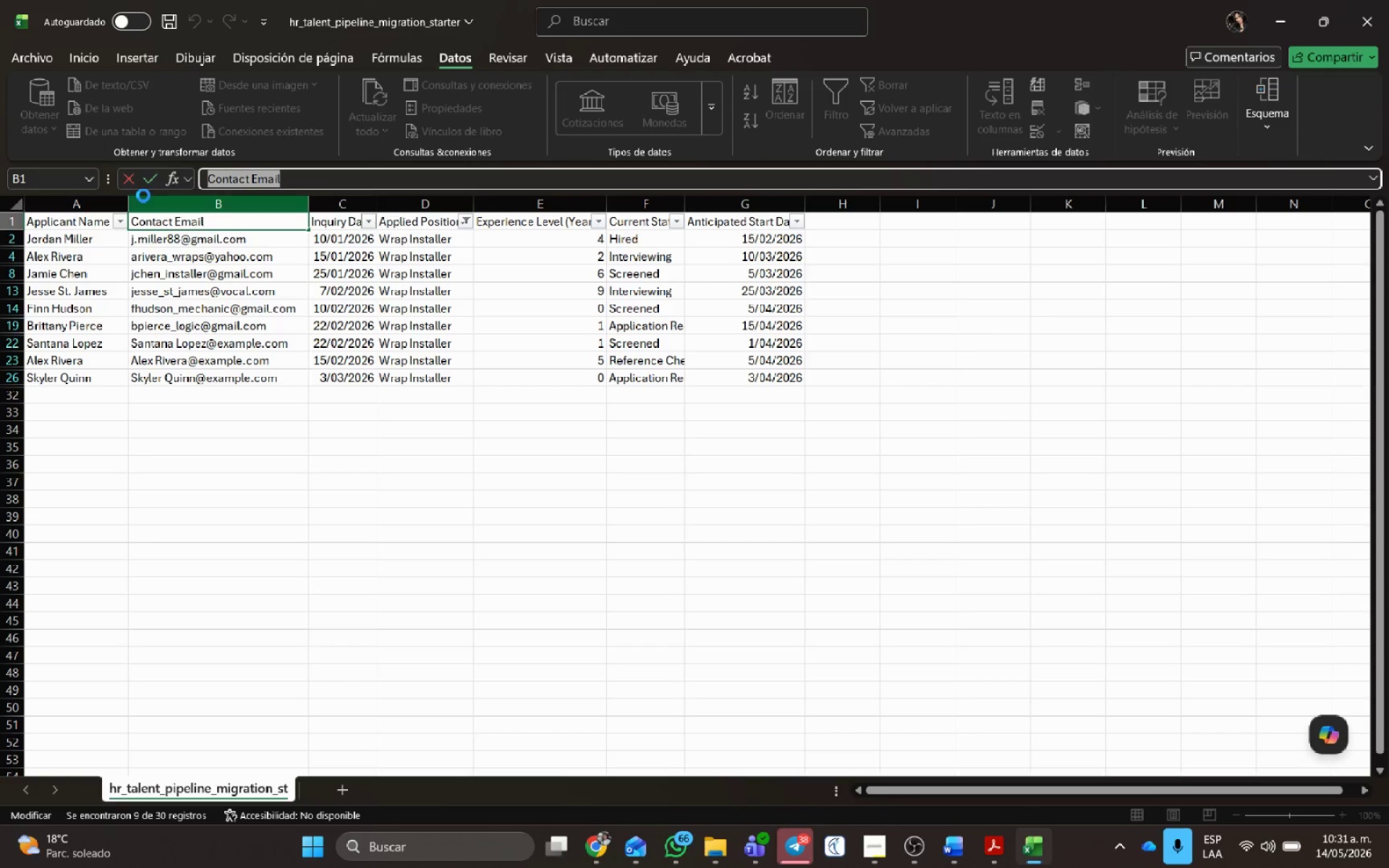 
key(Control+C)
 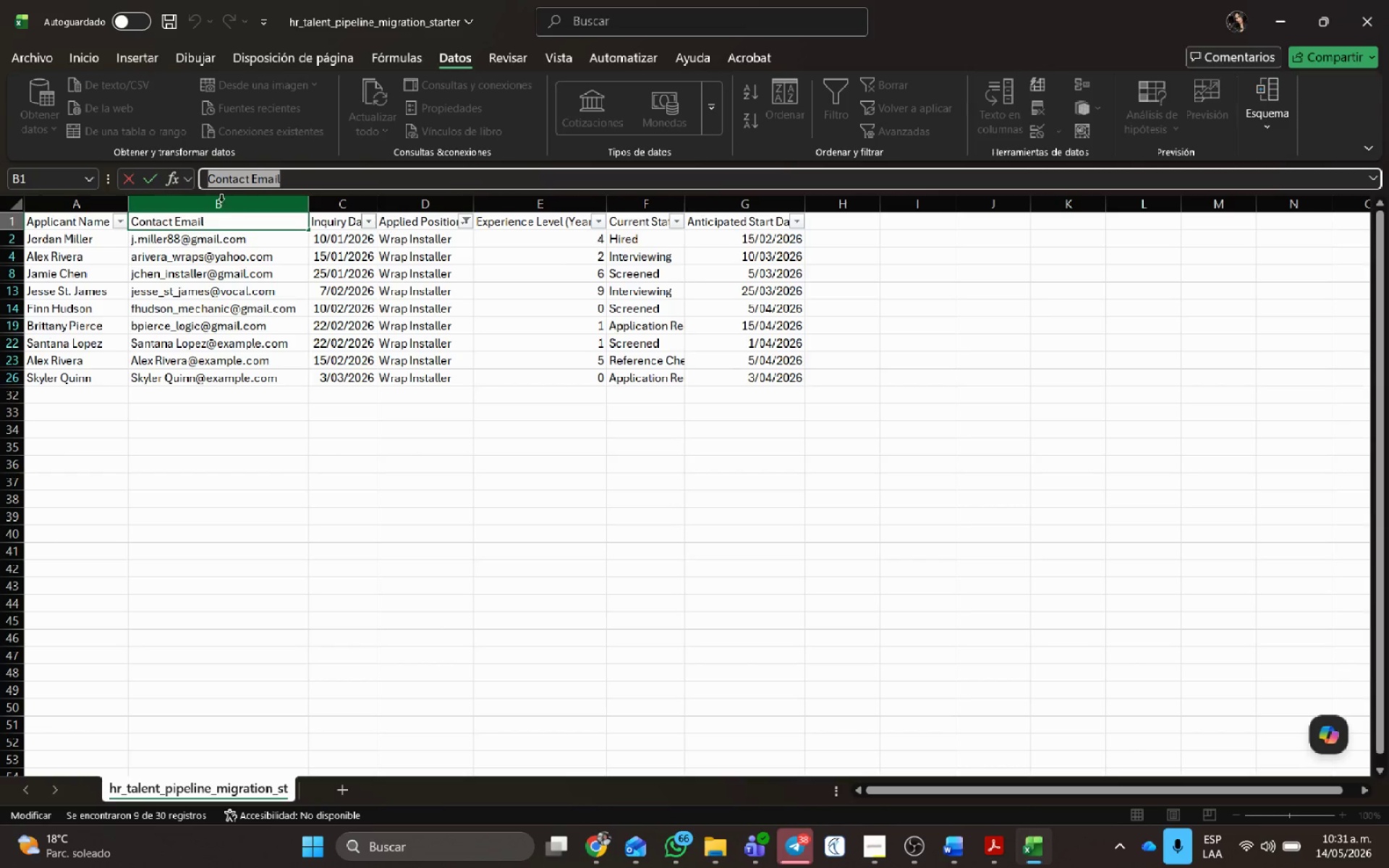 
key(Alt+AltLeft)
 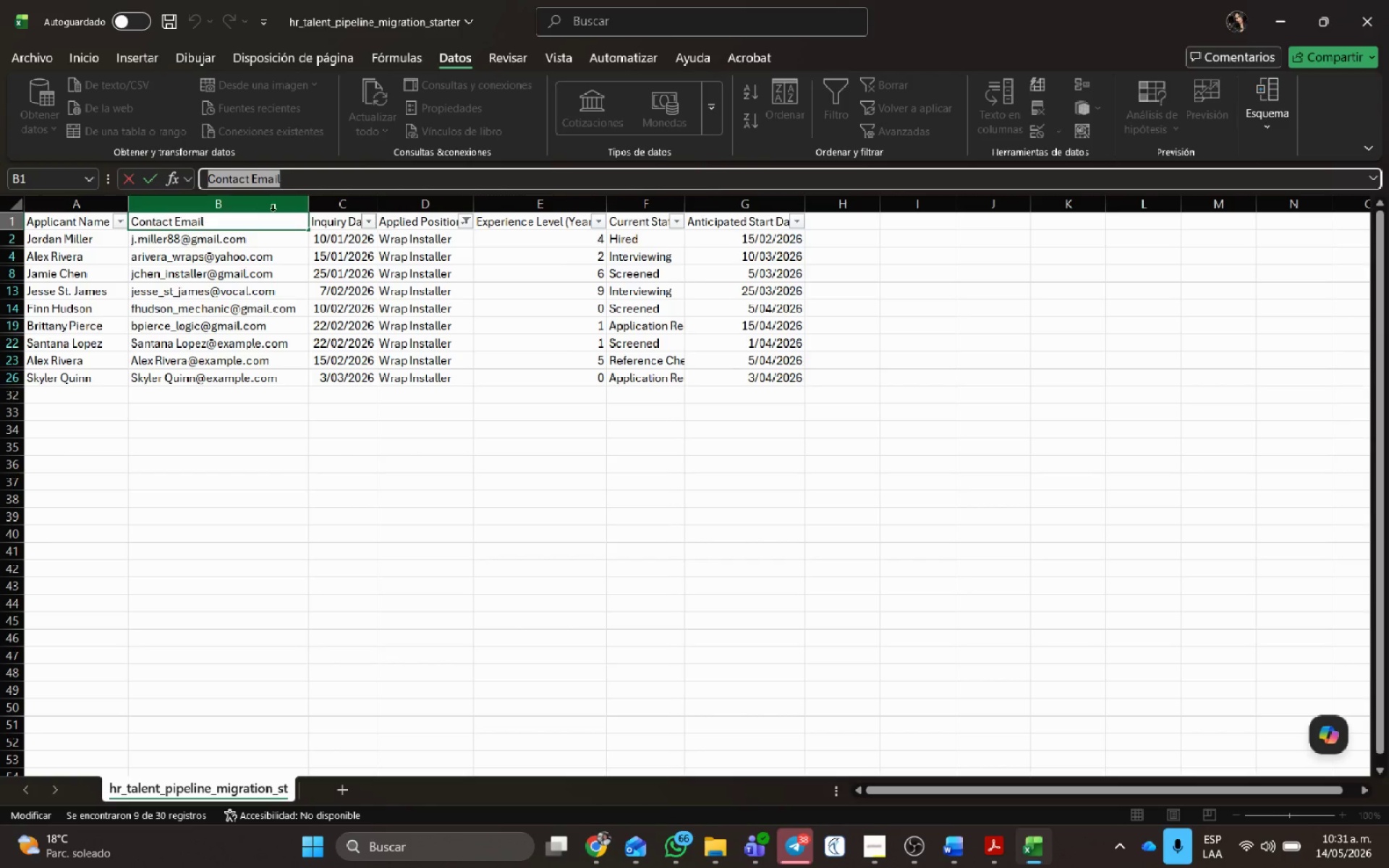 
key(Alt+Tab)